 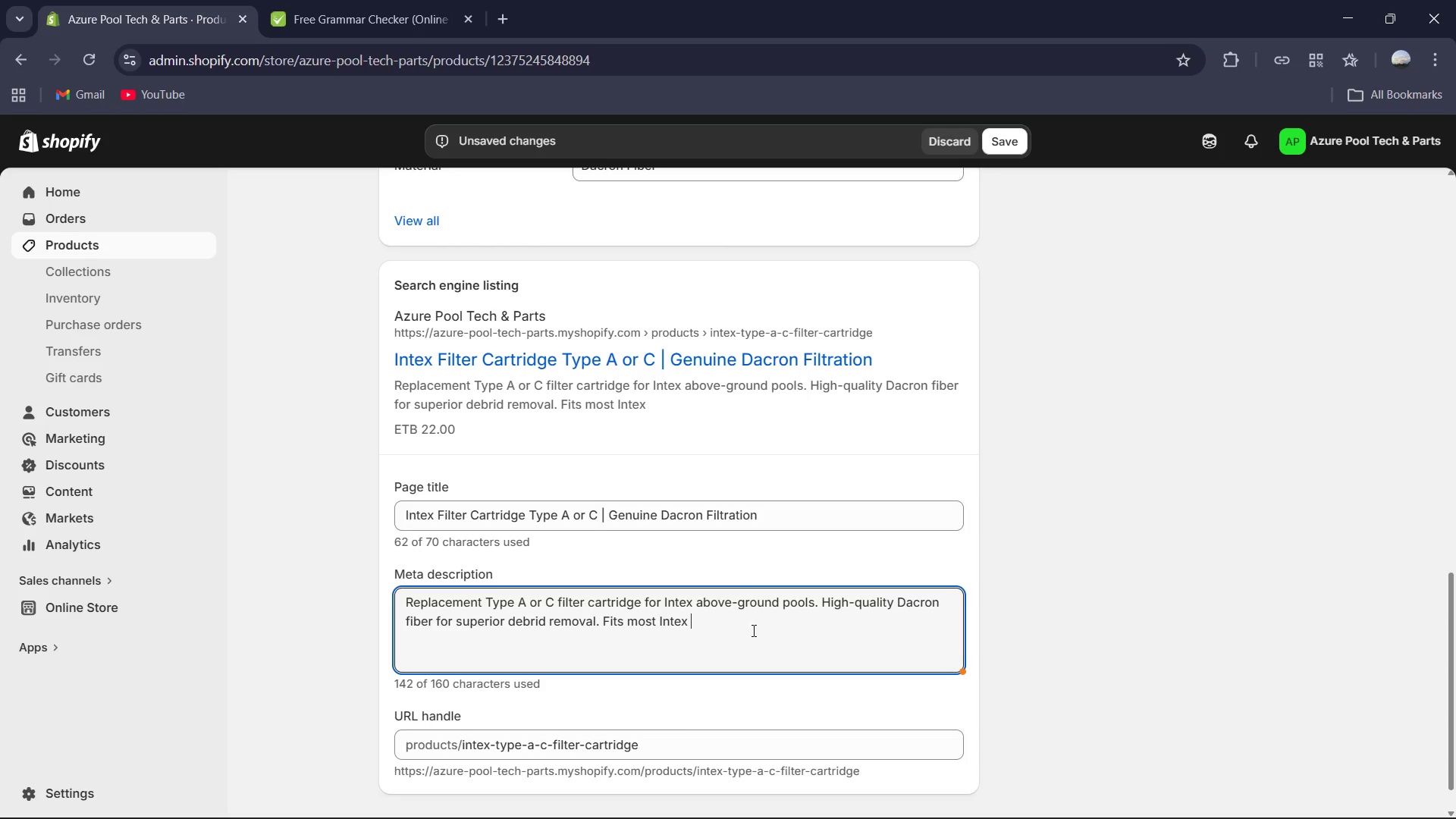 
key(Period)
 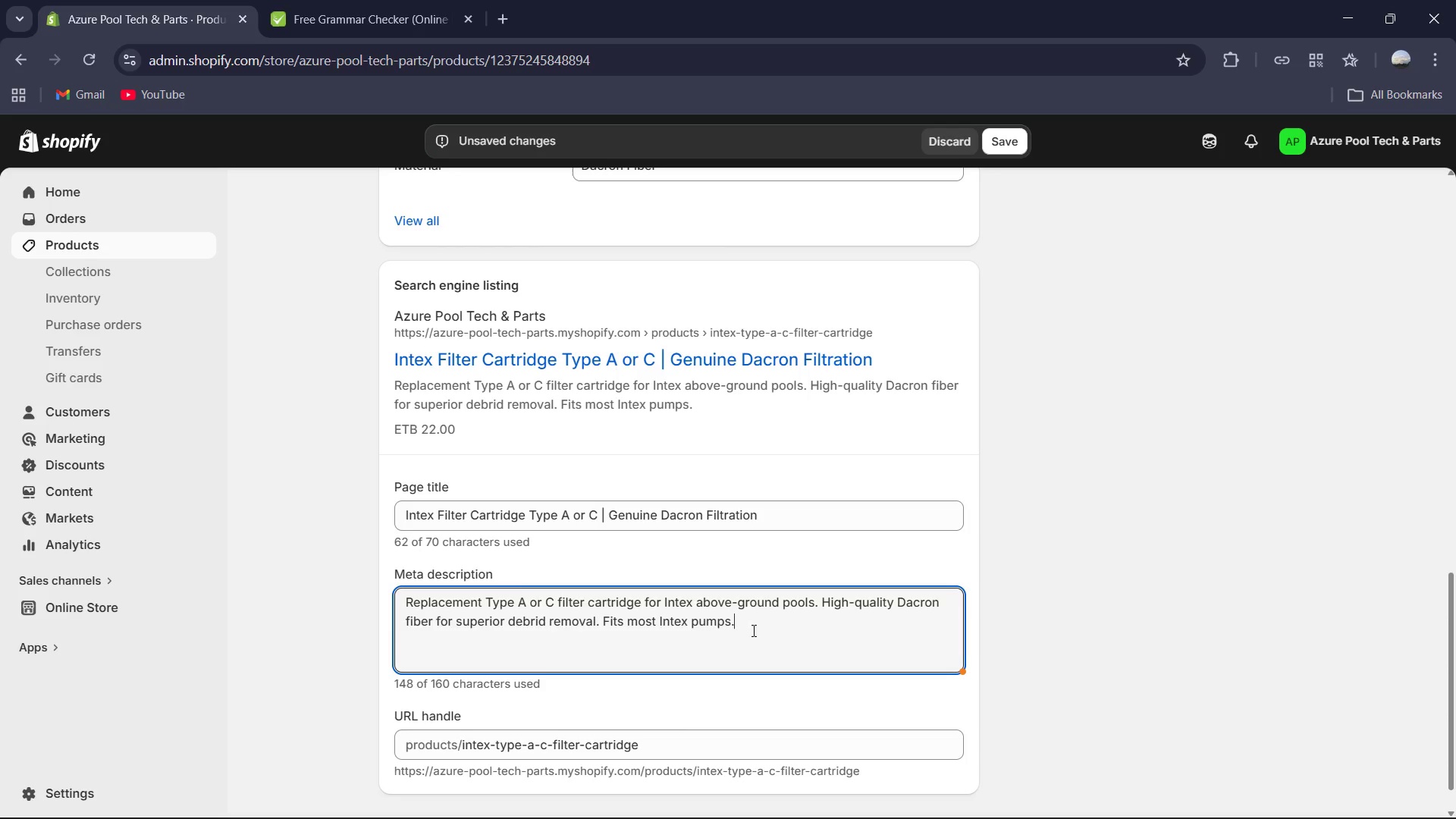 
key(Control+A)
 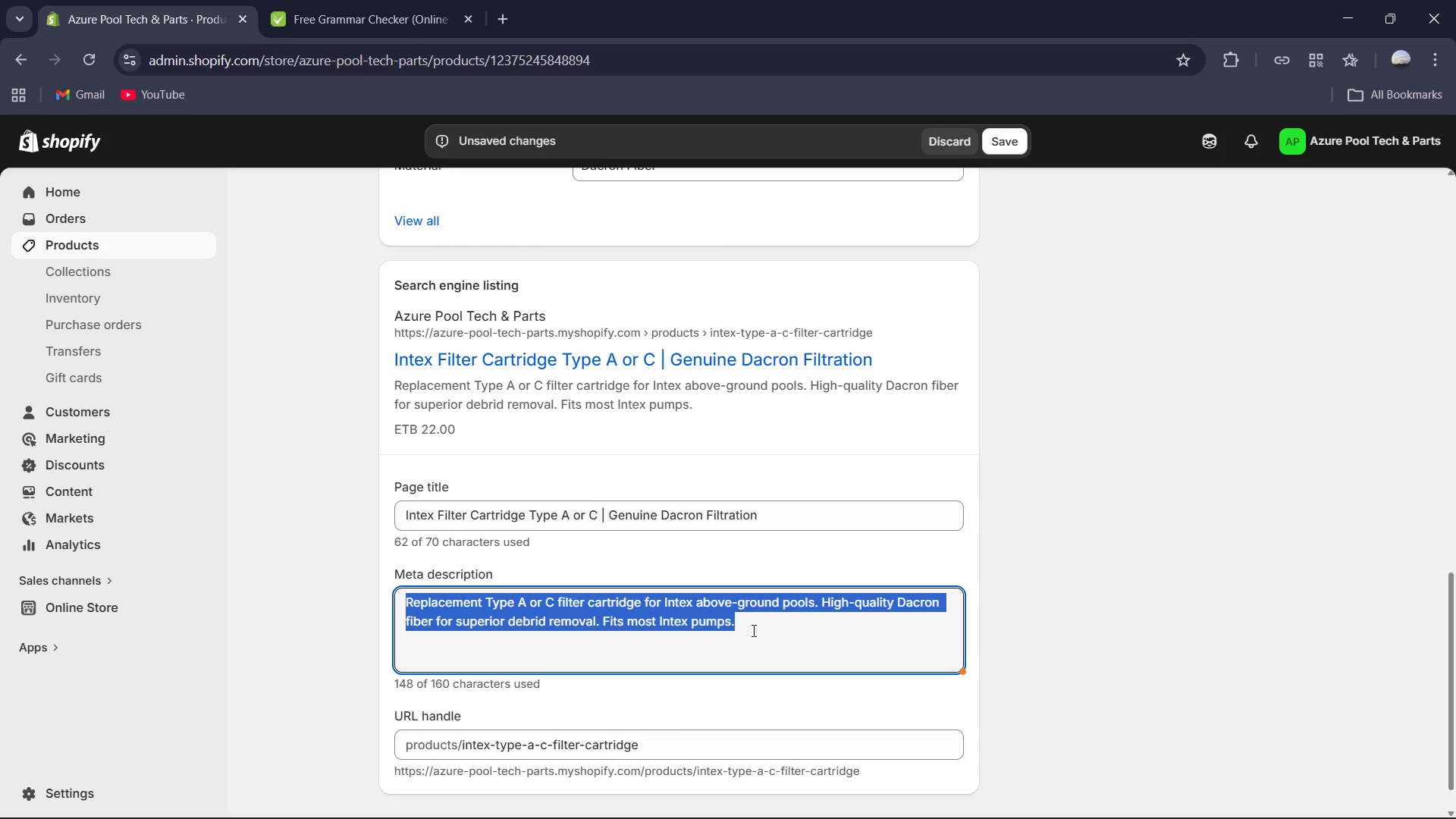 
key(Control+C)
 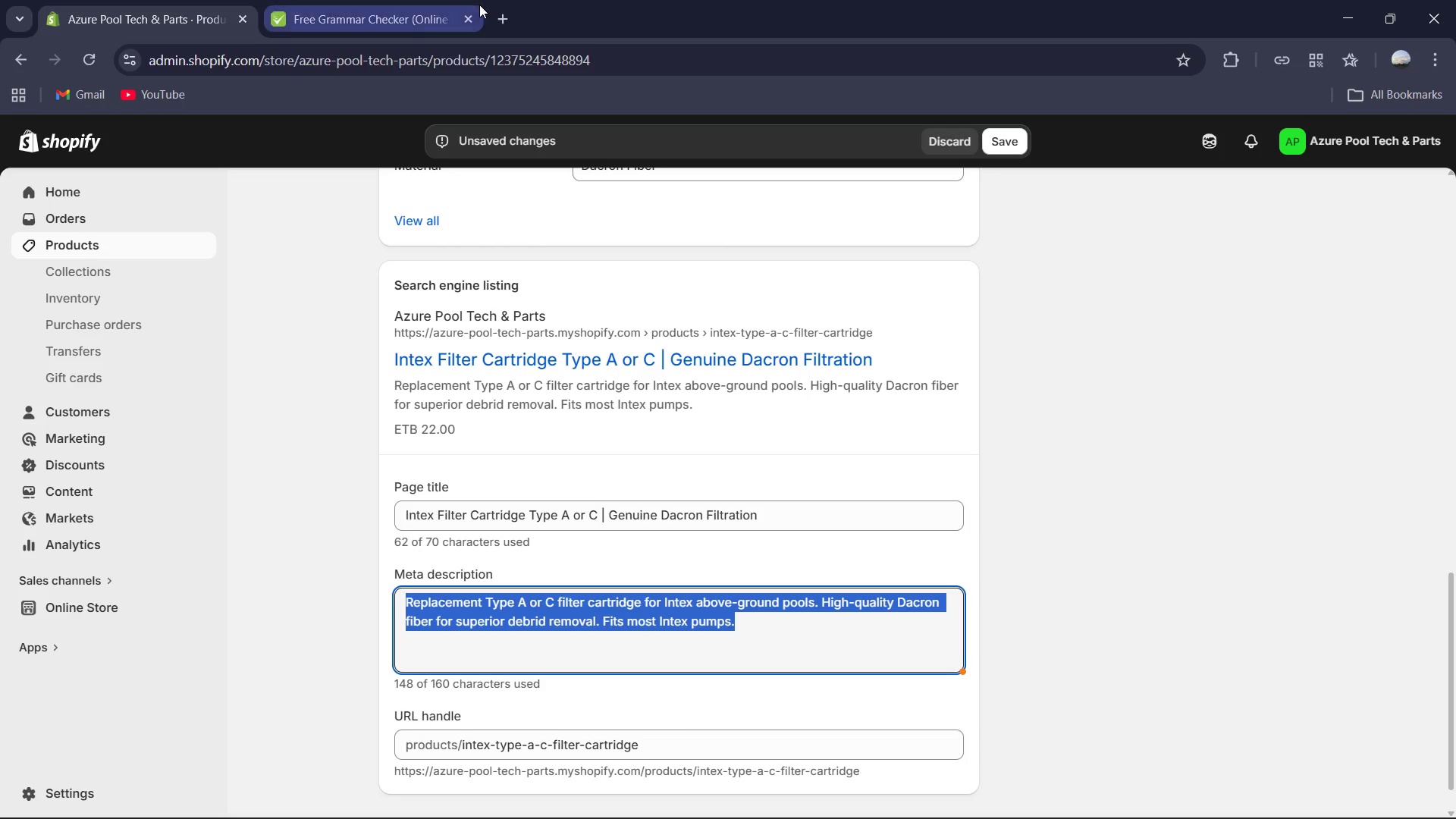 
left_click([448, 0])
 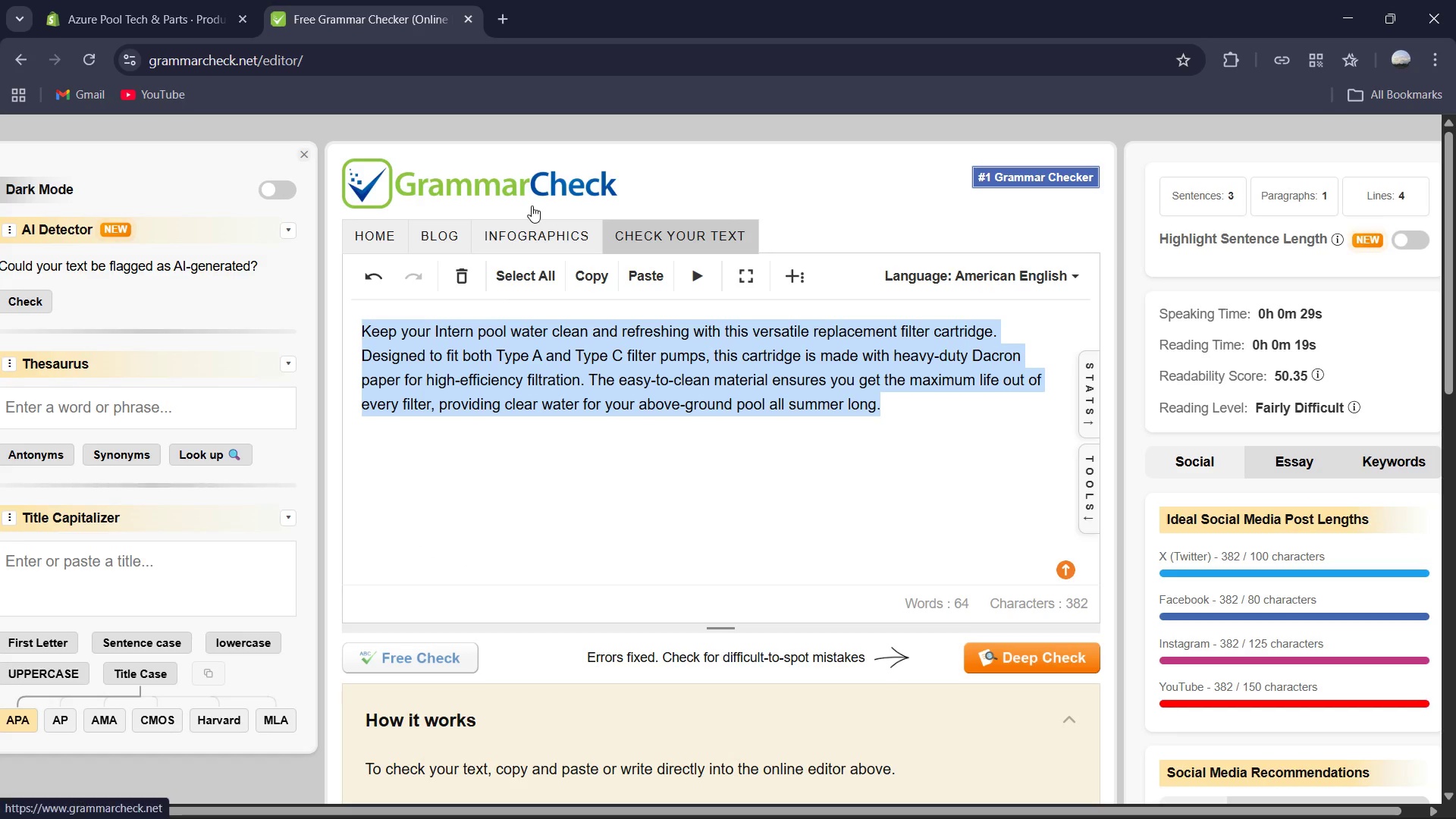 
key(Control+V)
 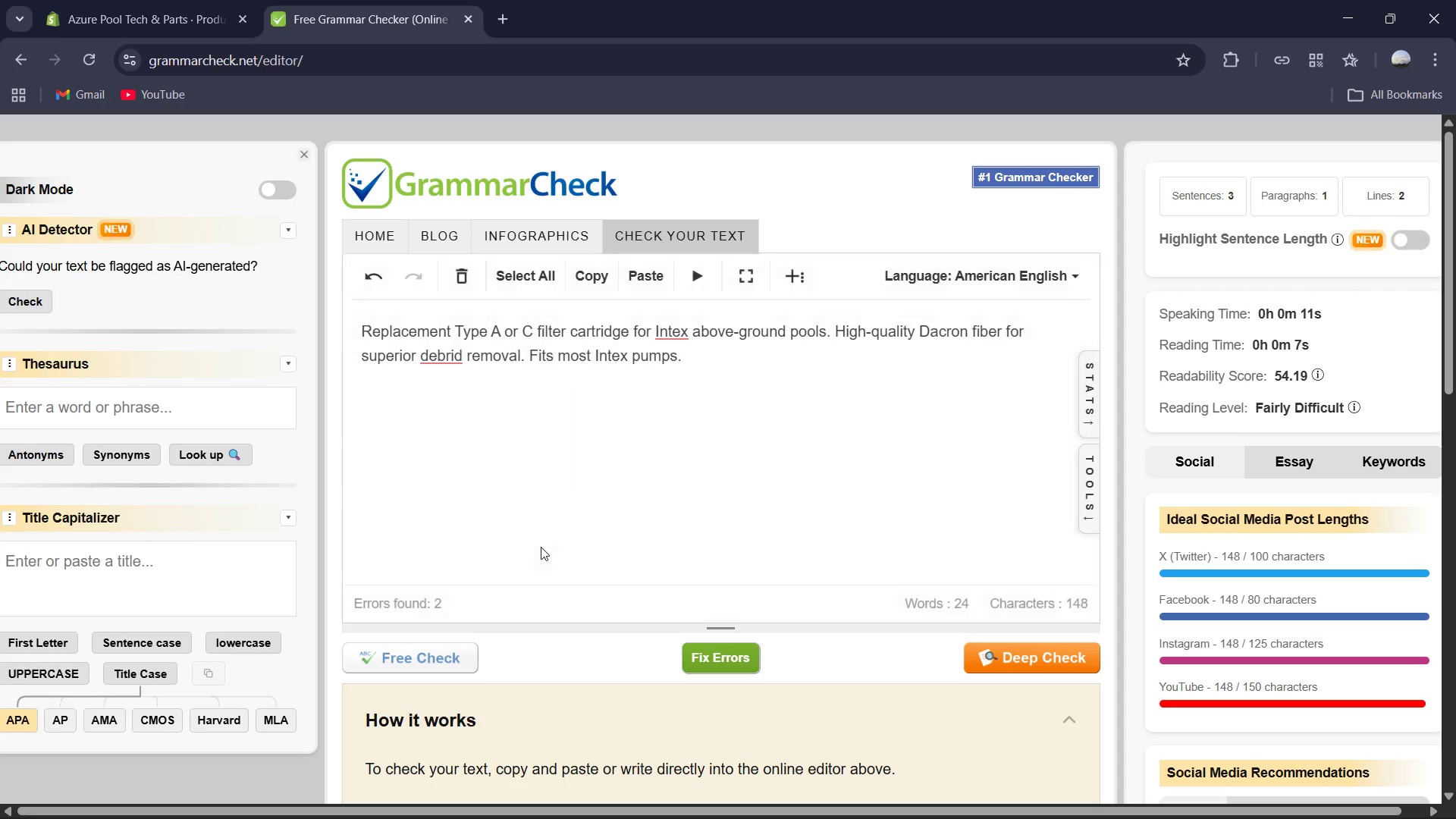 
wait(12.03)
 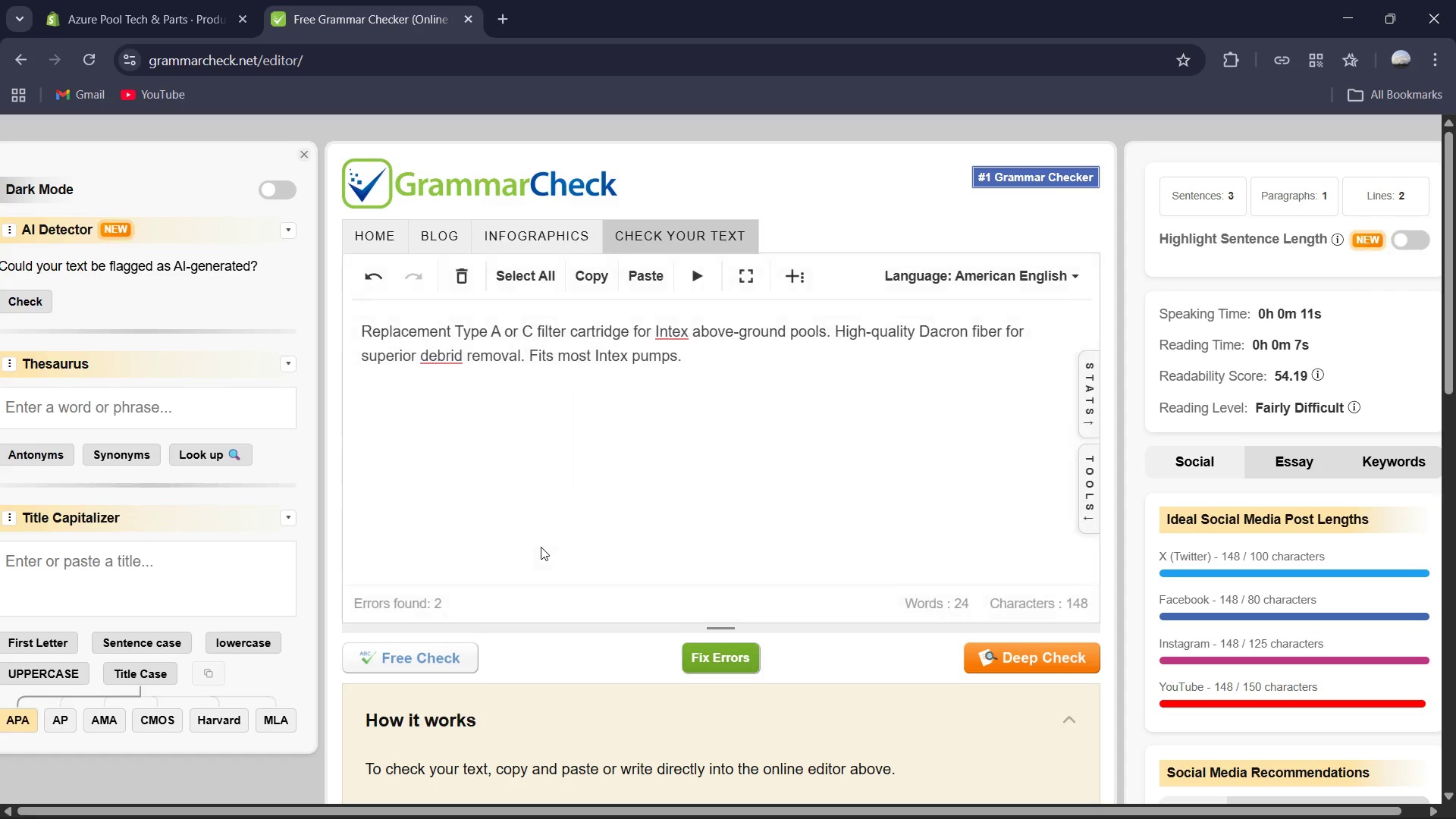 
left_click([965, 784])